 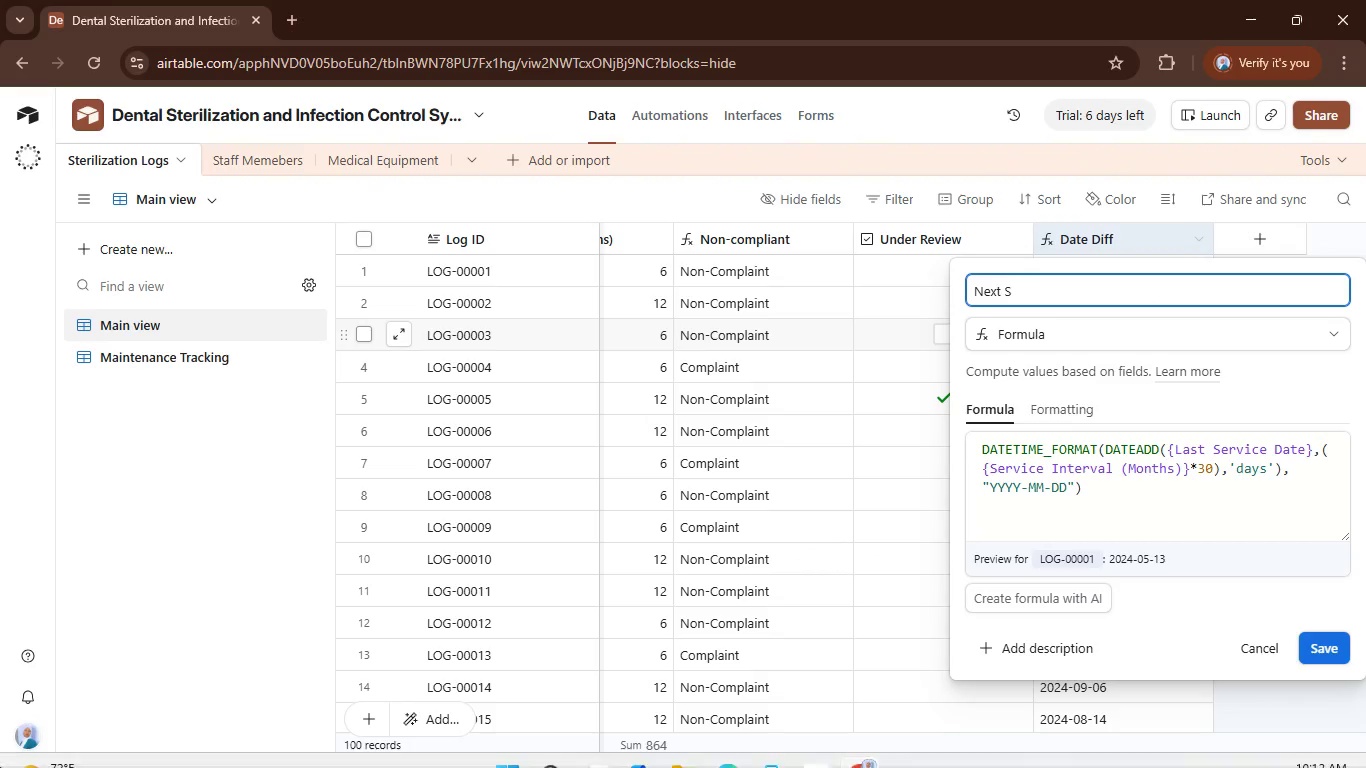 
type(ervice Data)
key(Backspace)
type(e)
 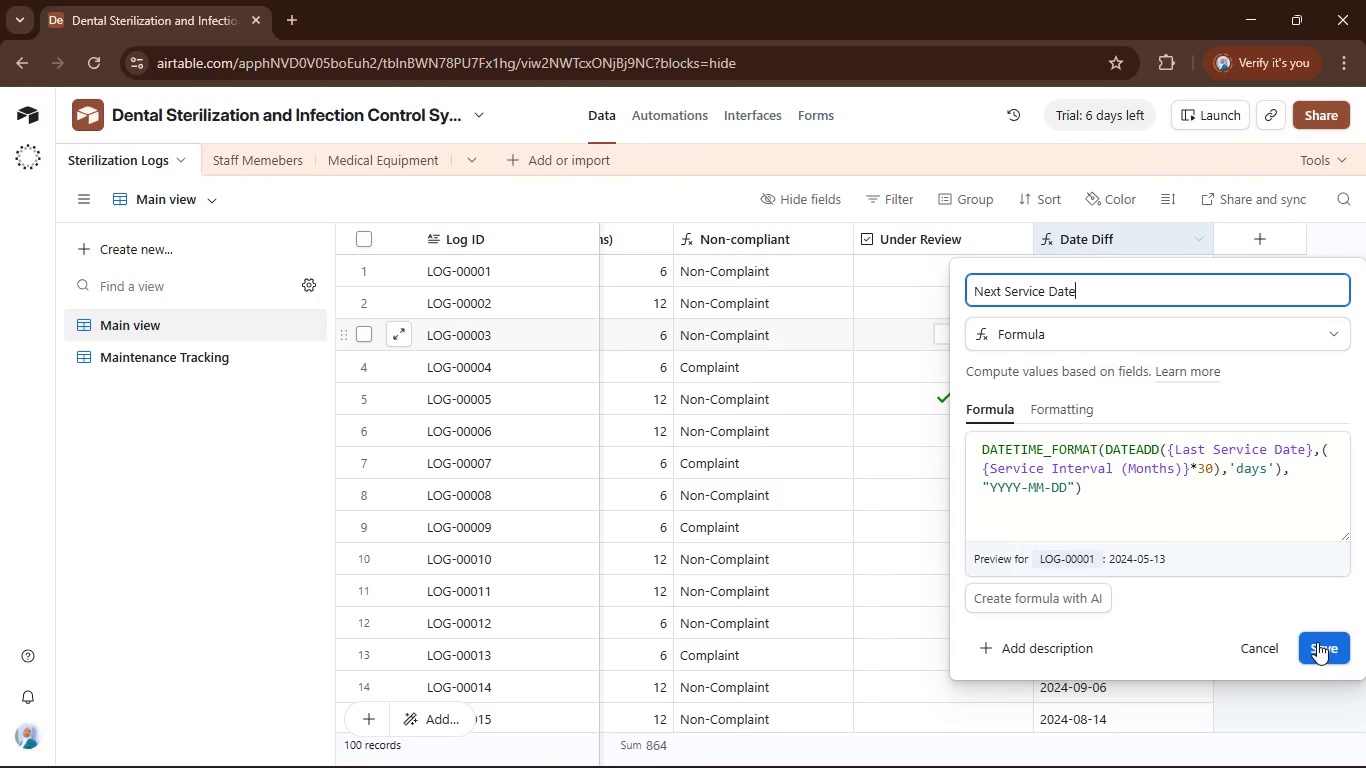 
left_click([1317, 642])
 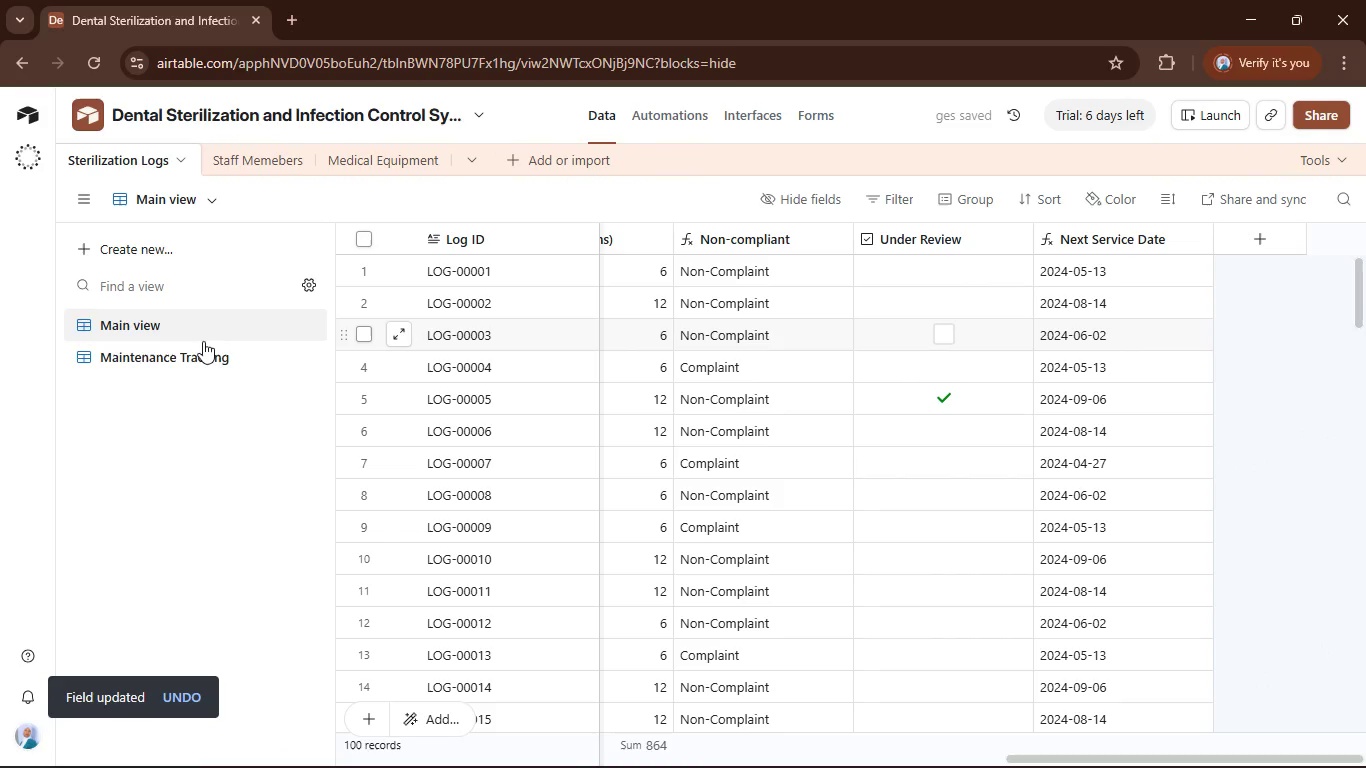 
left_click([183, 360])
 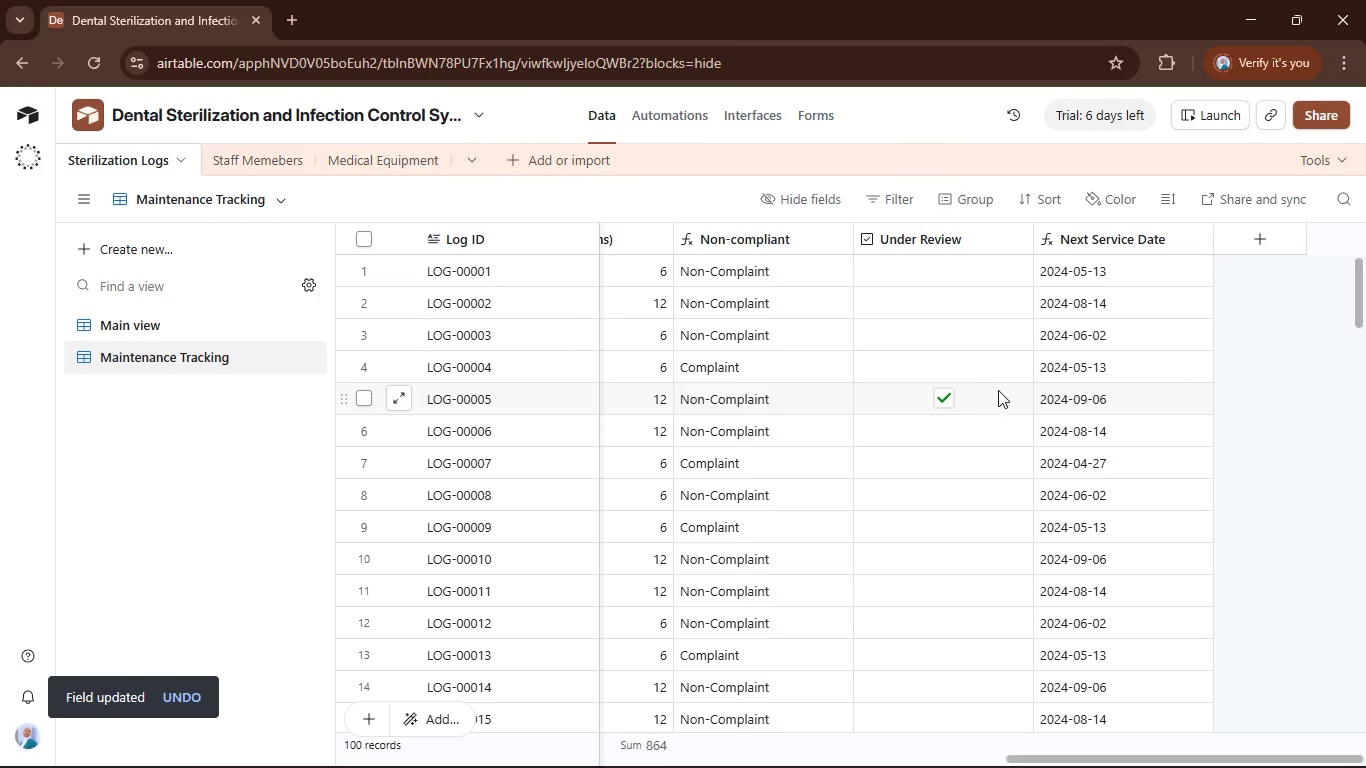 
wait(9.64)
 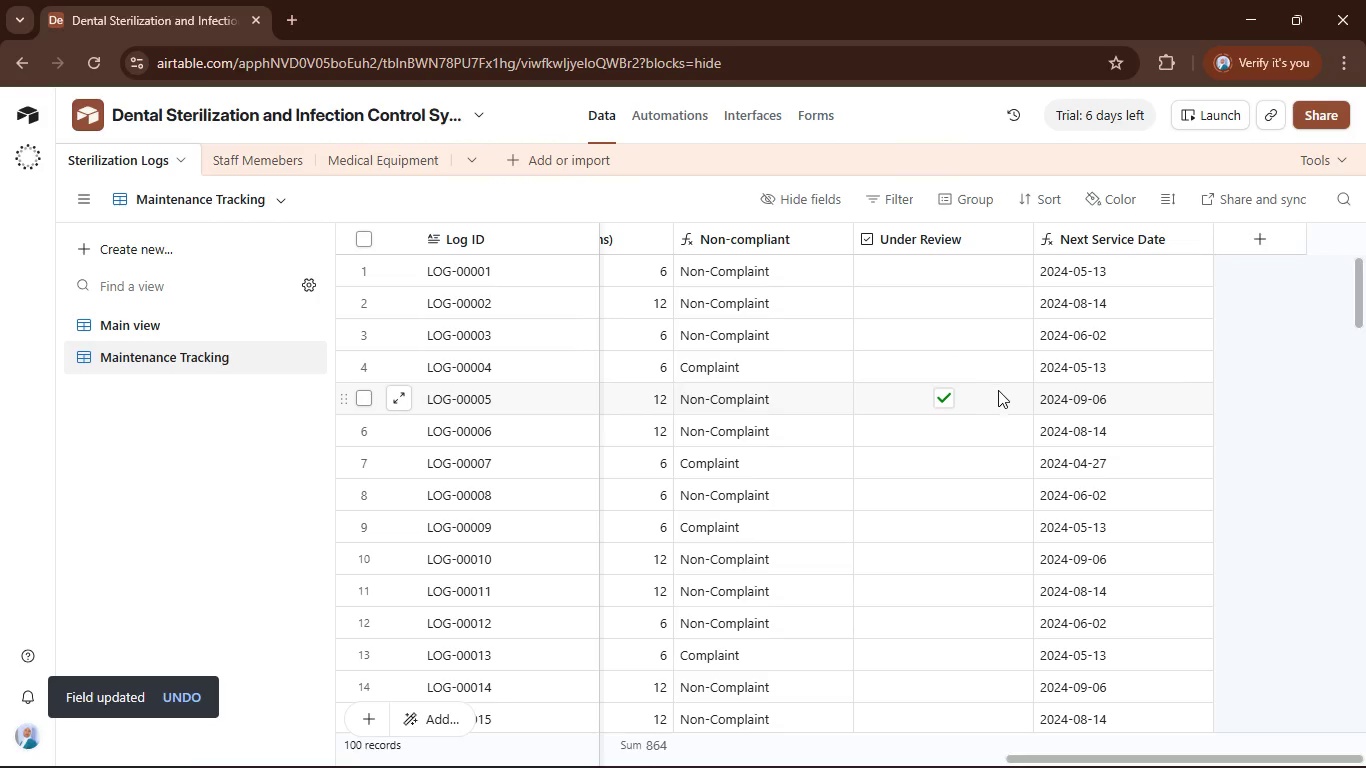 
mouse_move([935, 267])
 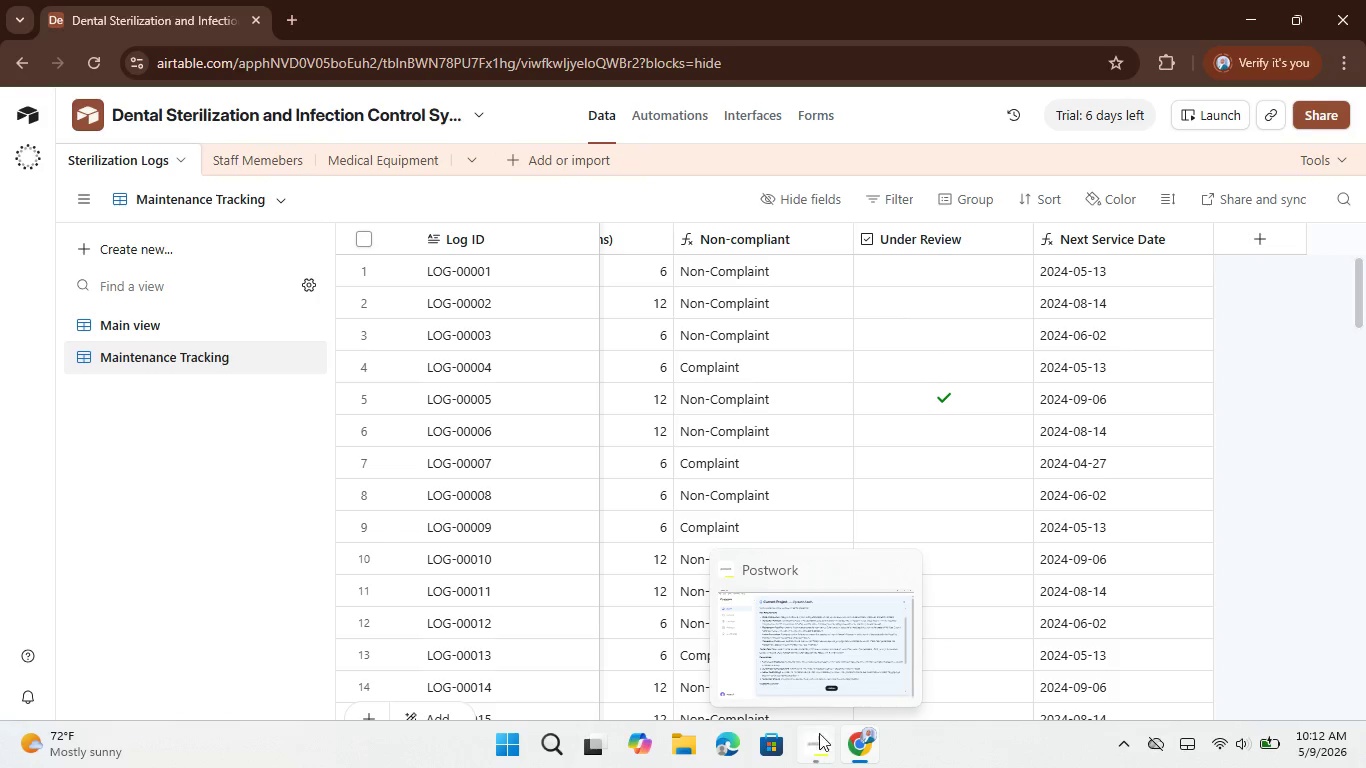 
left_click([837, 662])